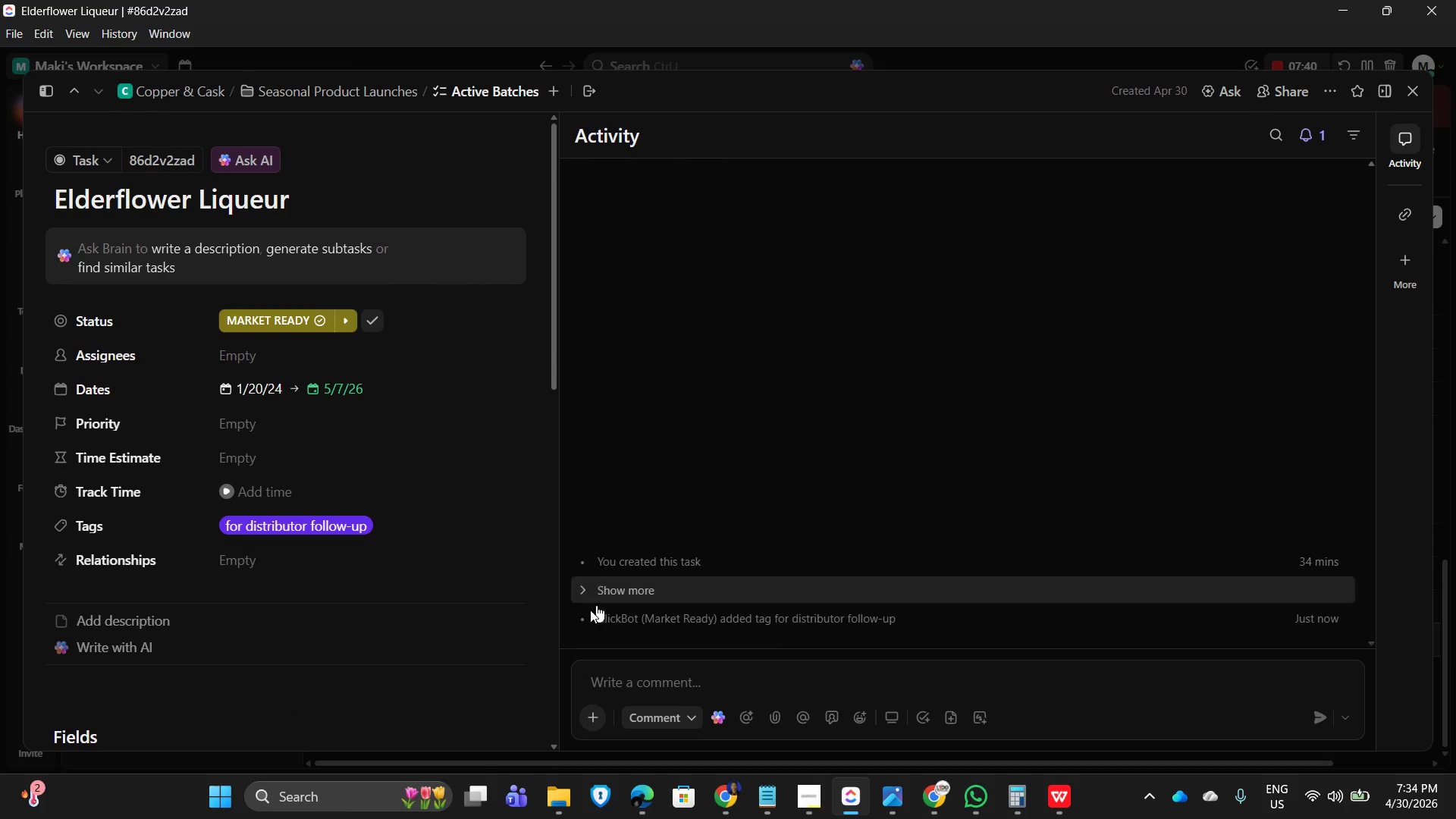 
wait(11.39)
 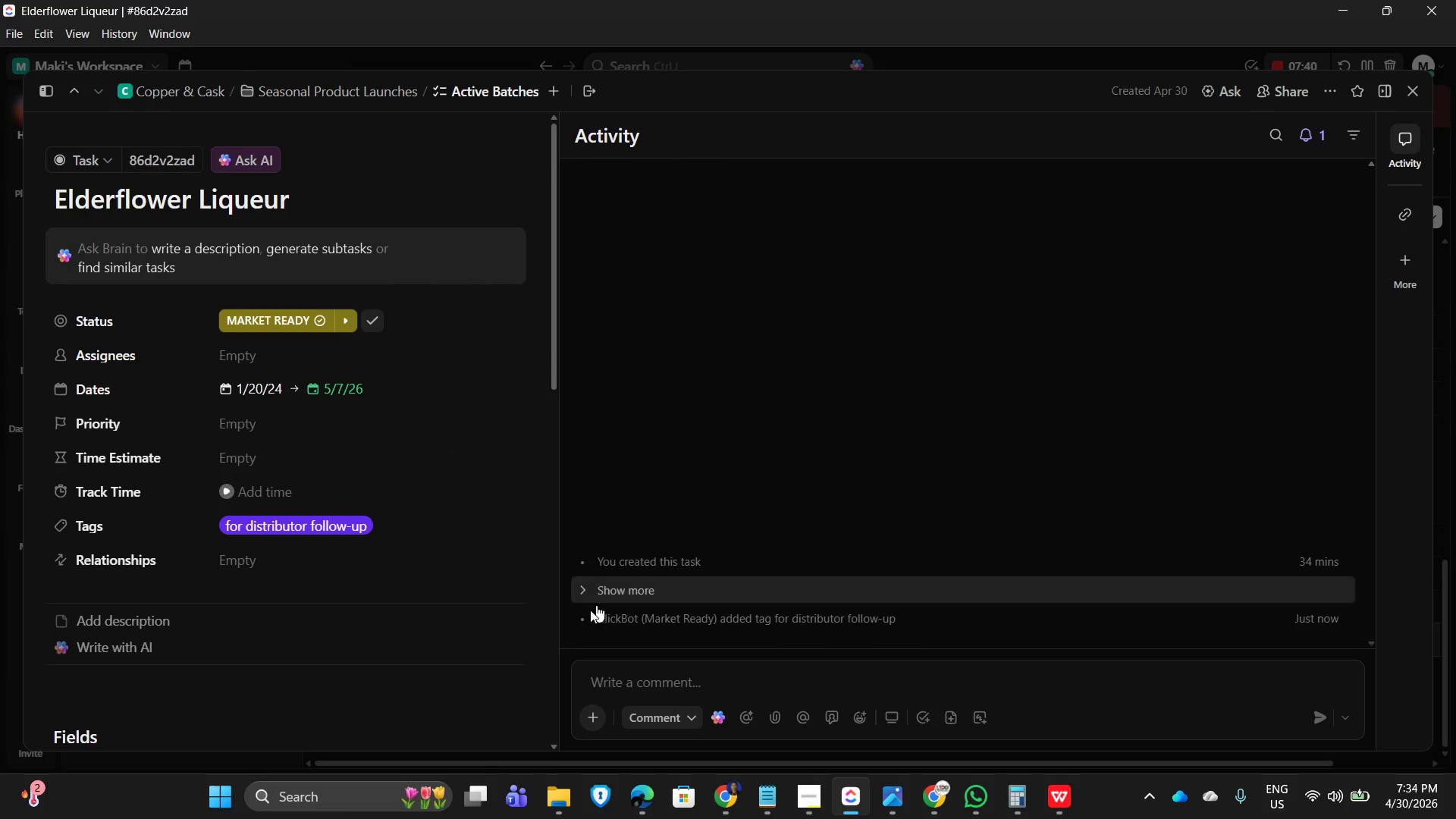 
left_click([1303, 153])
 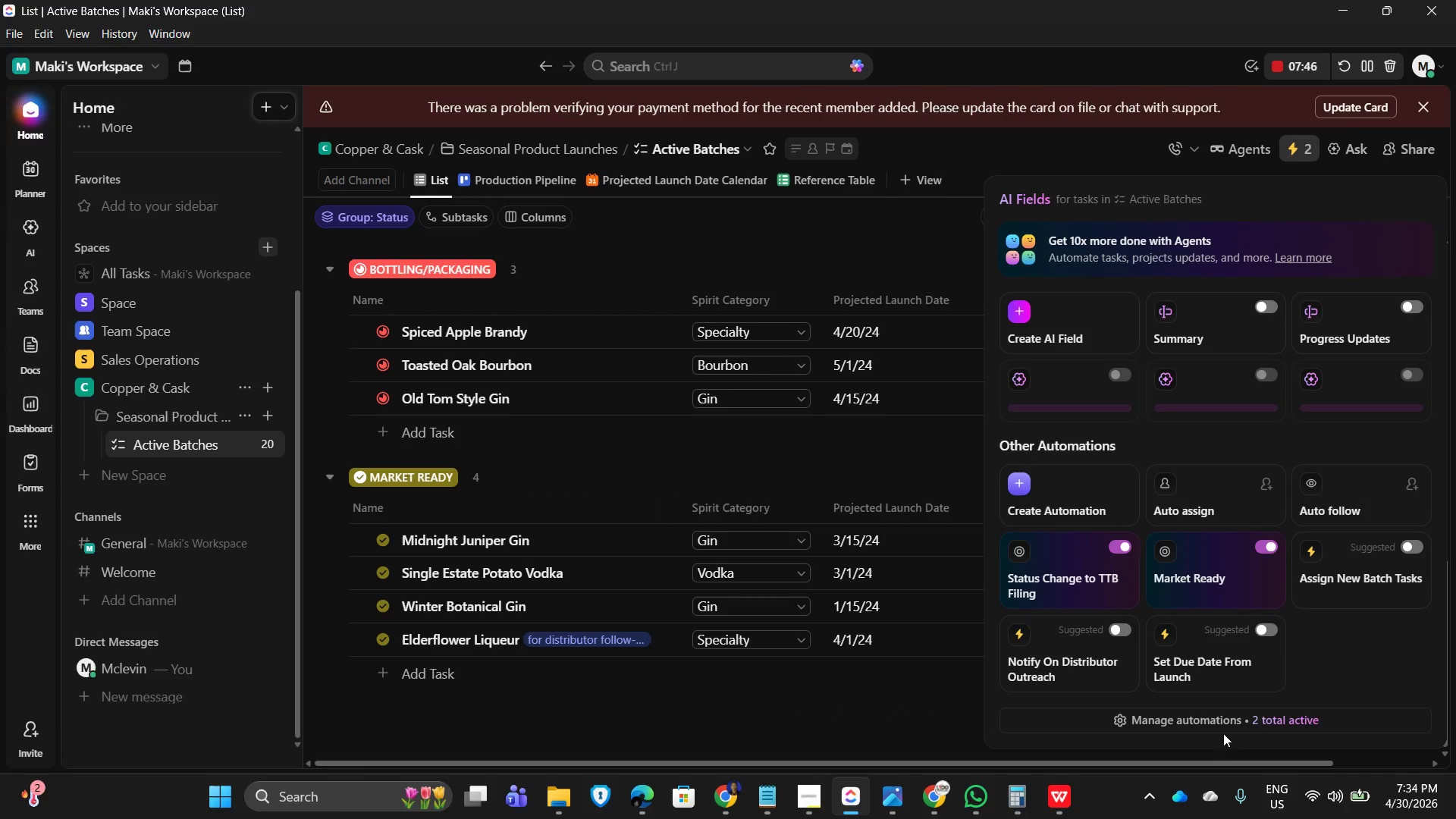 
left_click([1232, 721])
 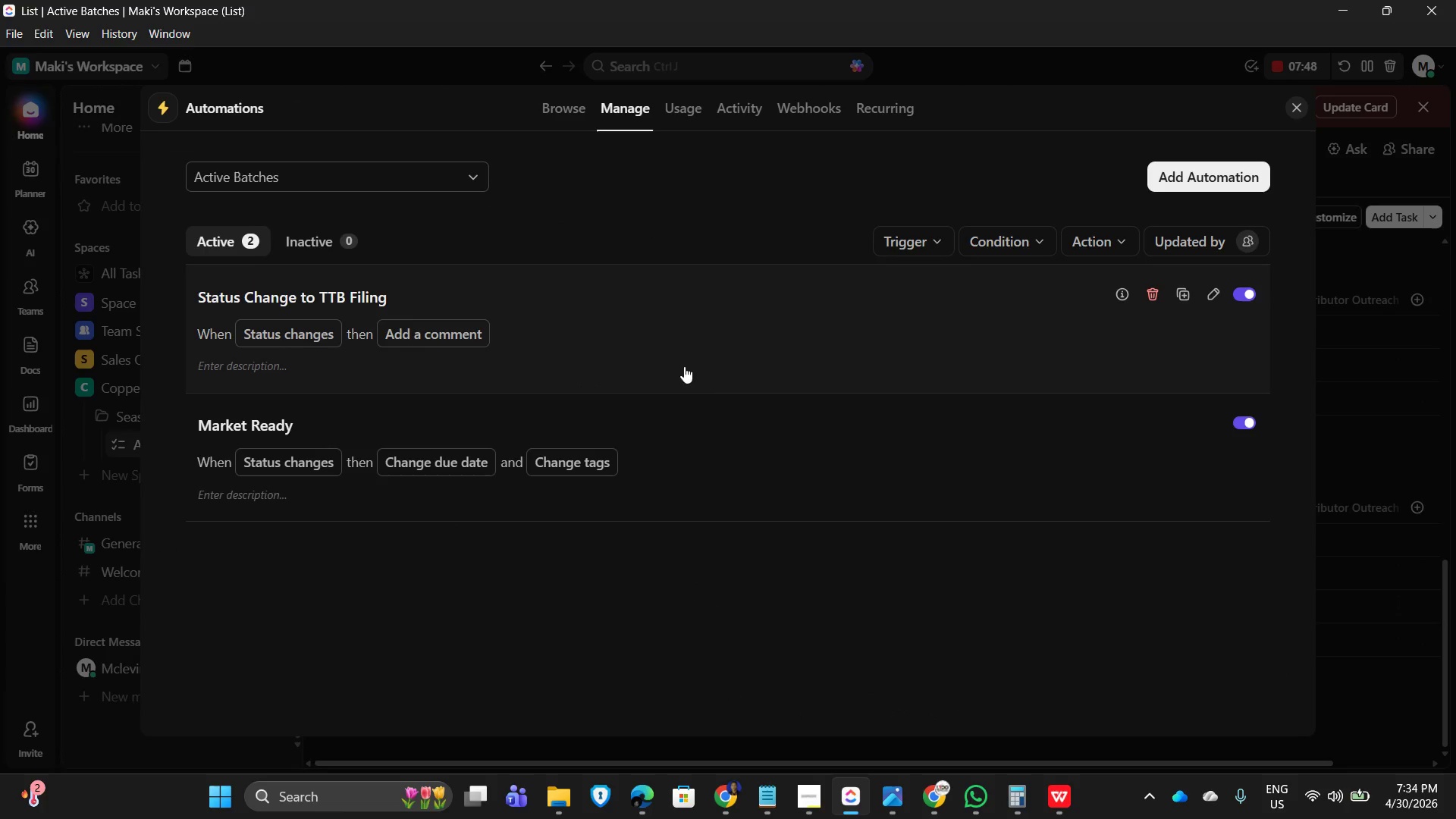 
left_click([792, 466])
 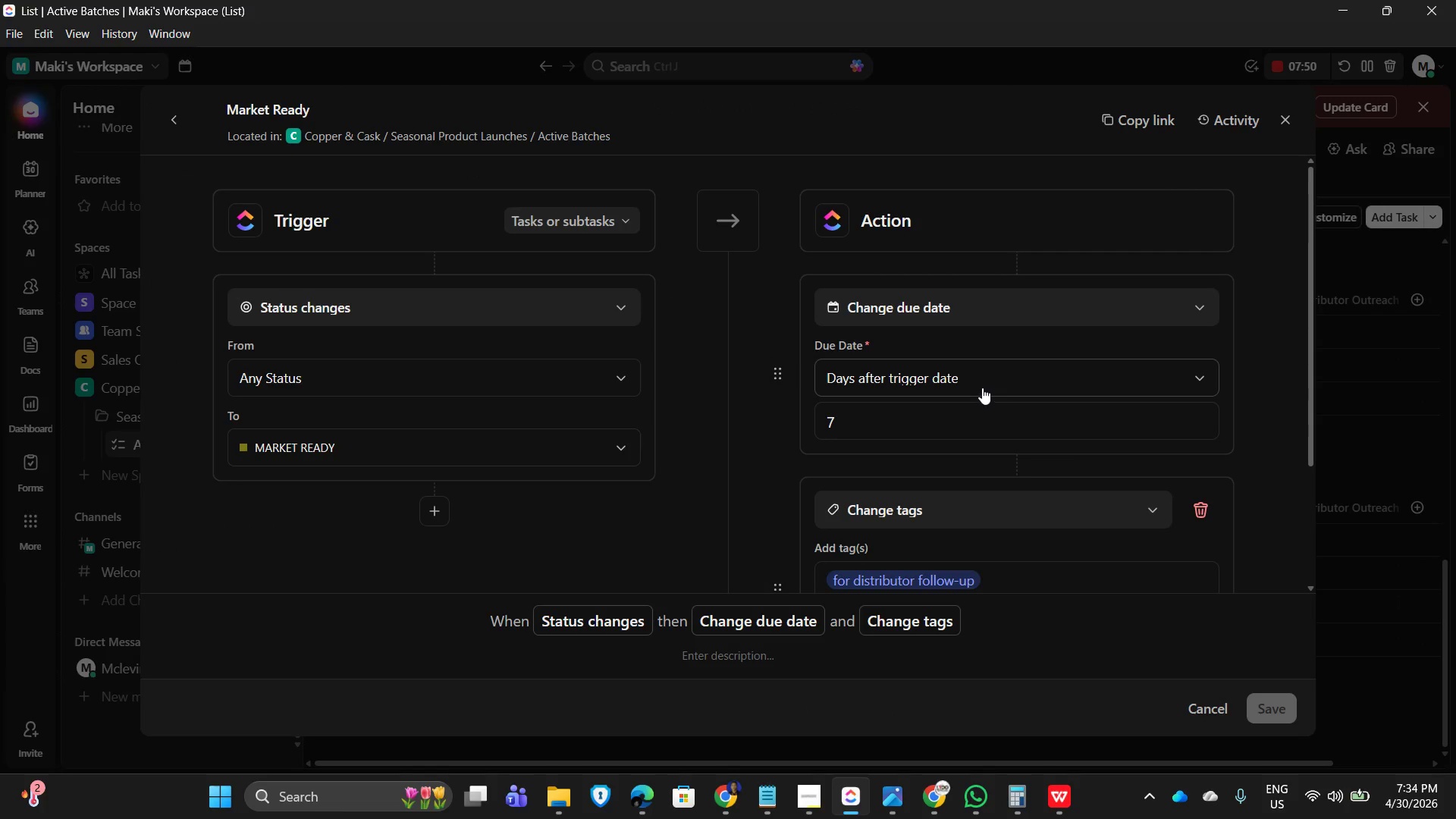 
scroll: coordinate [1056, 469], scroll_direction: down, amount: 3.0
 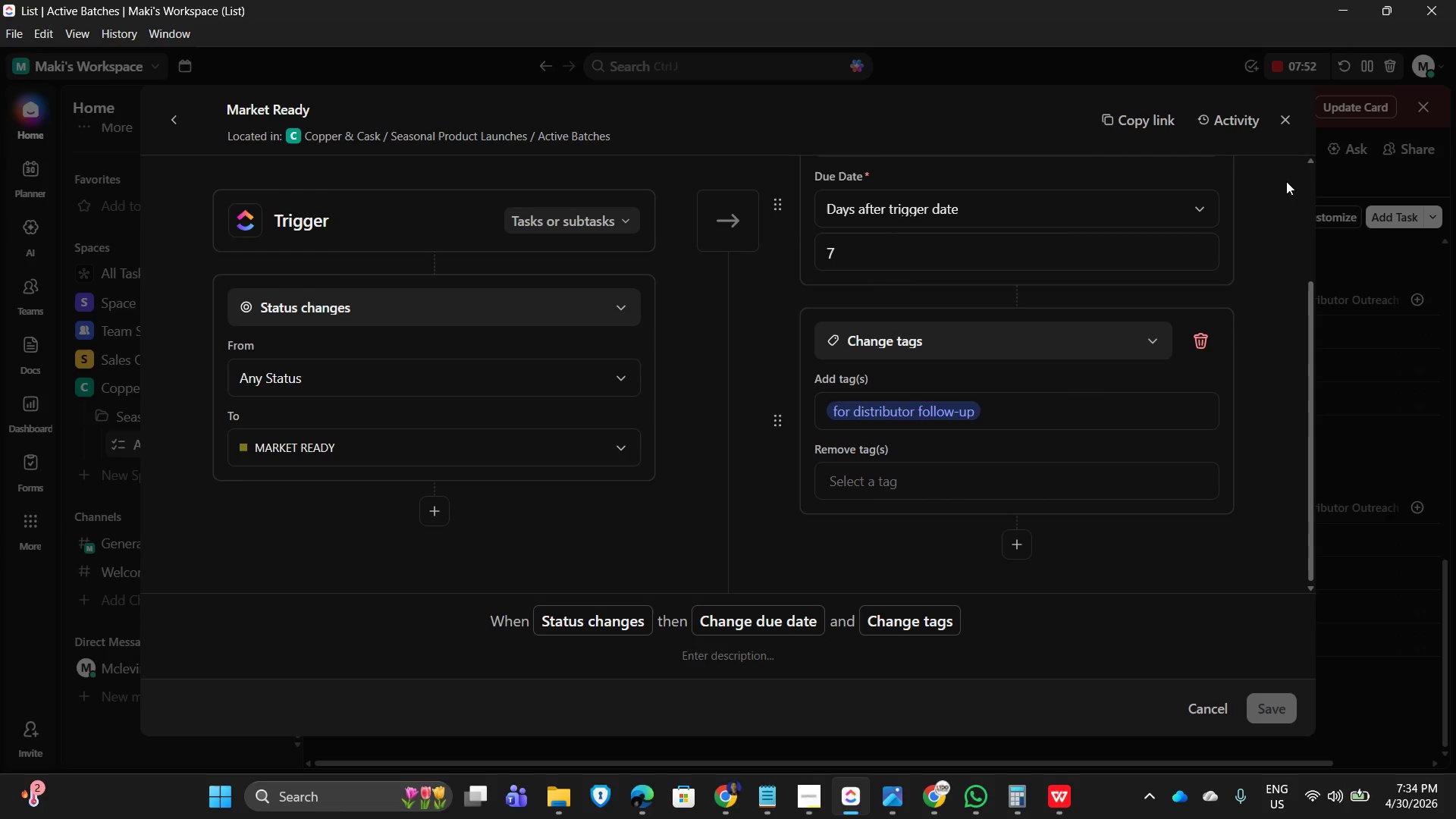 
scroll: coordinate [1021, 228], scroll_direction: up, amount: 1.0
 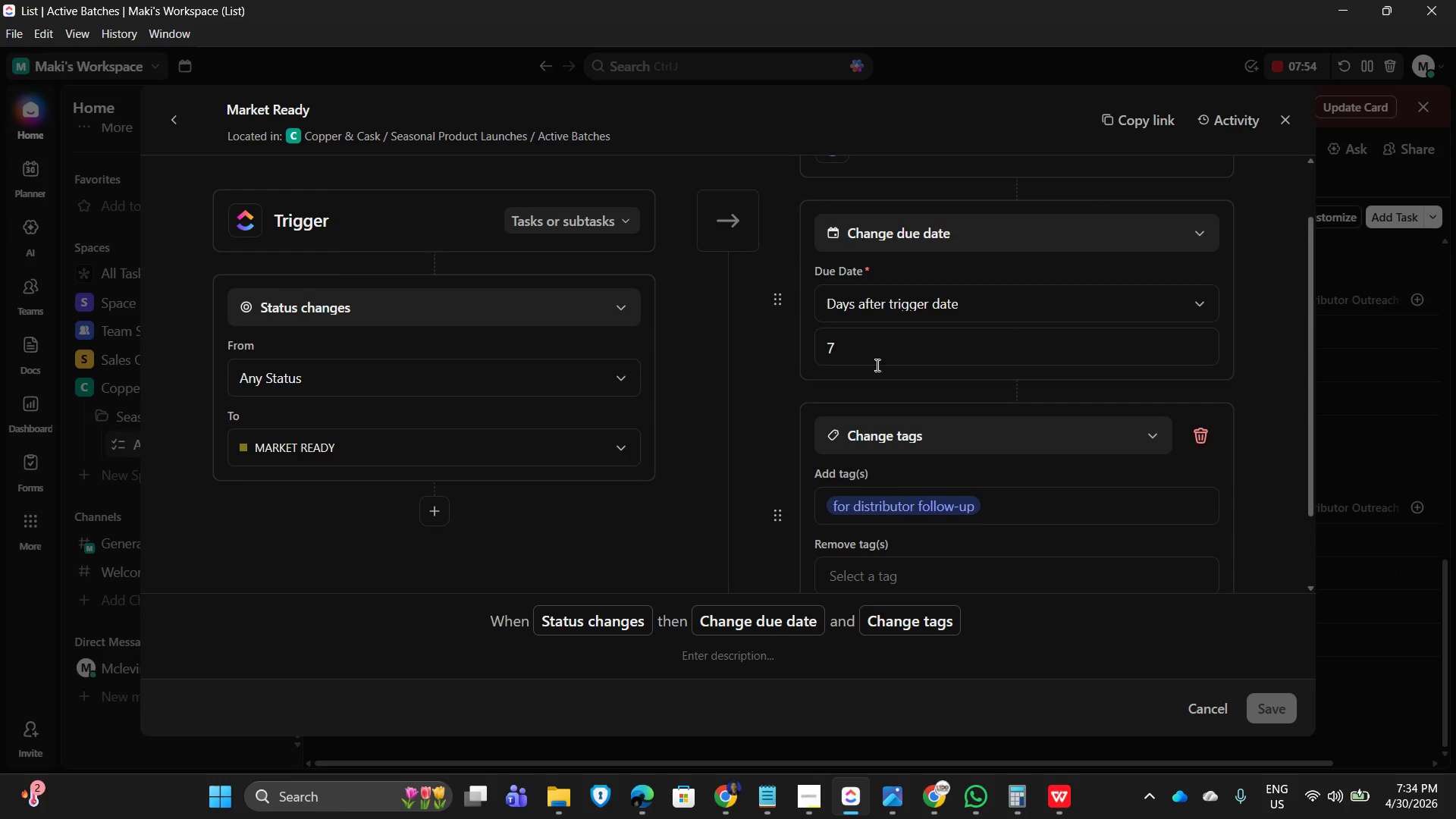 
scroll: coordinate [1099, 425], scroll_direction: down, amount: 2.0
 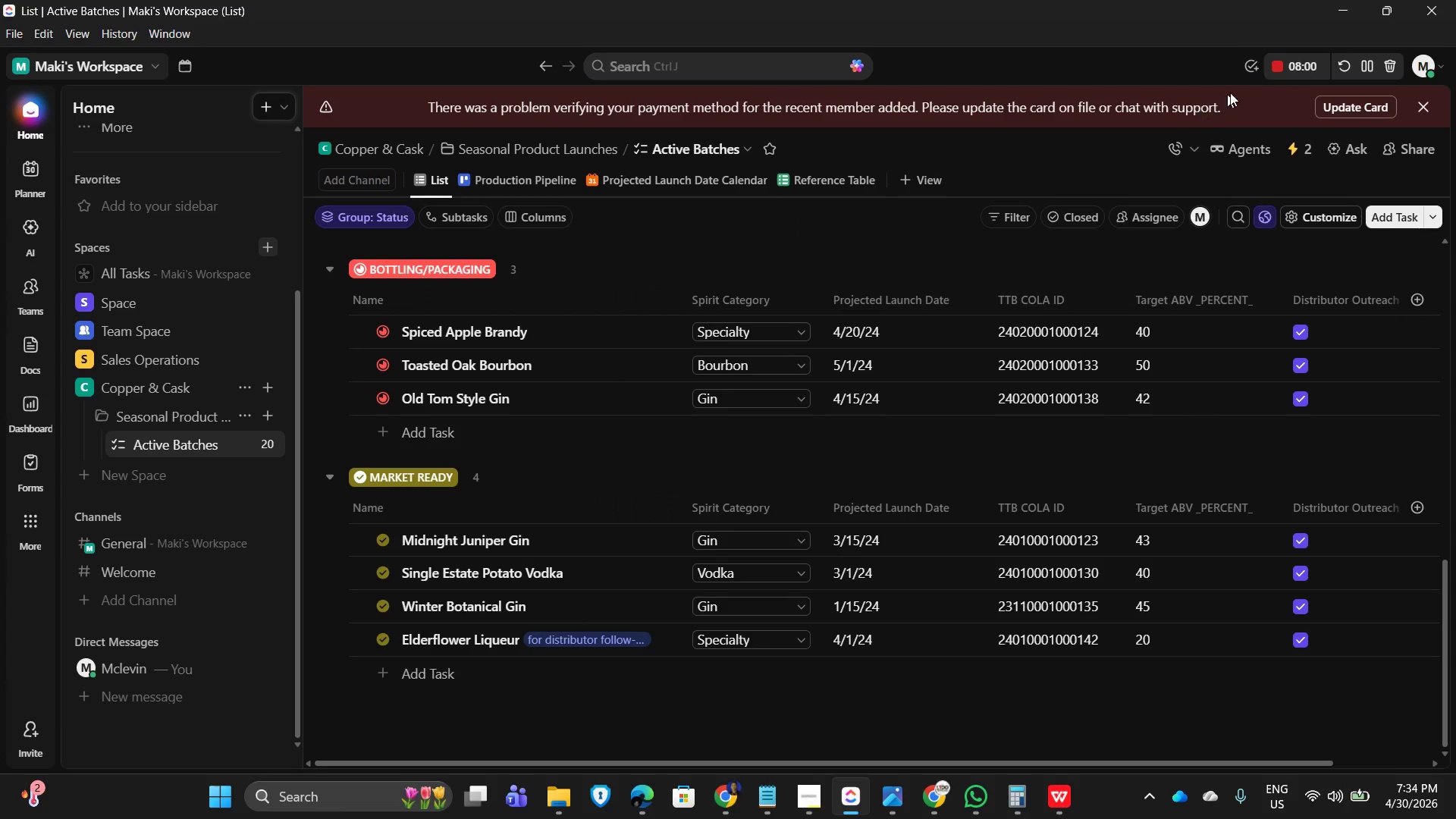 
wait(6.84)
 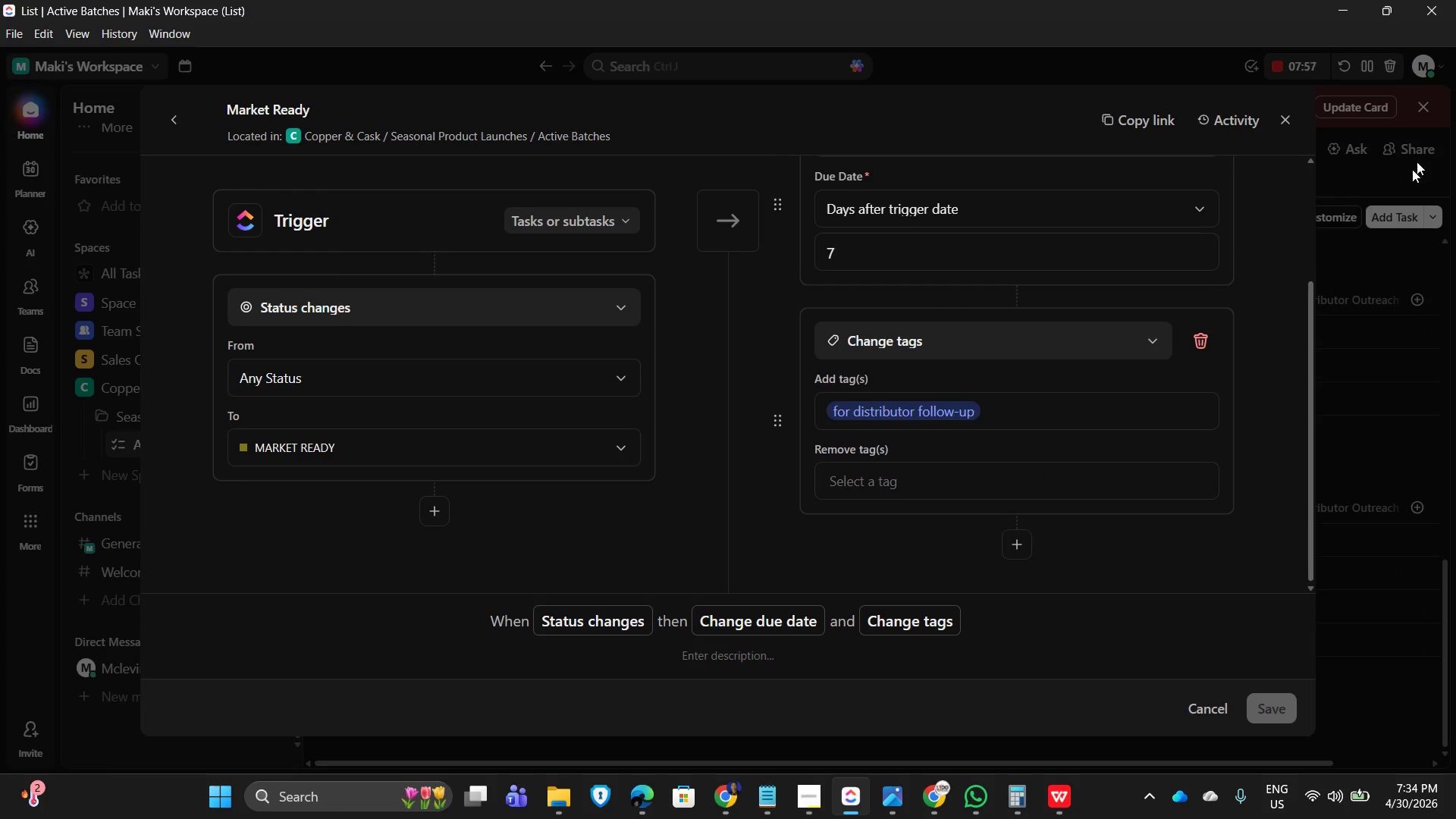 
left_click([1277, 67])
 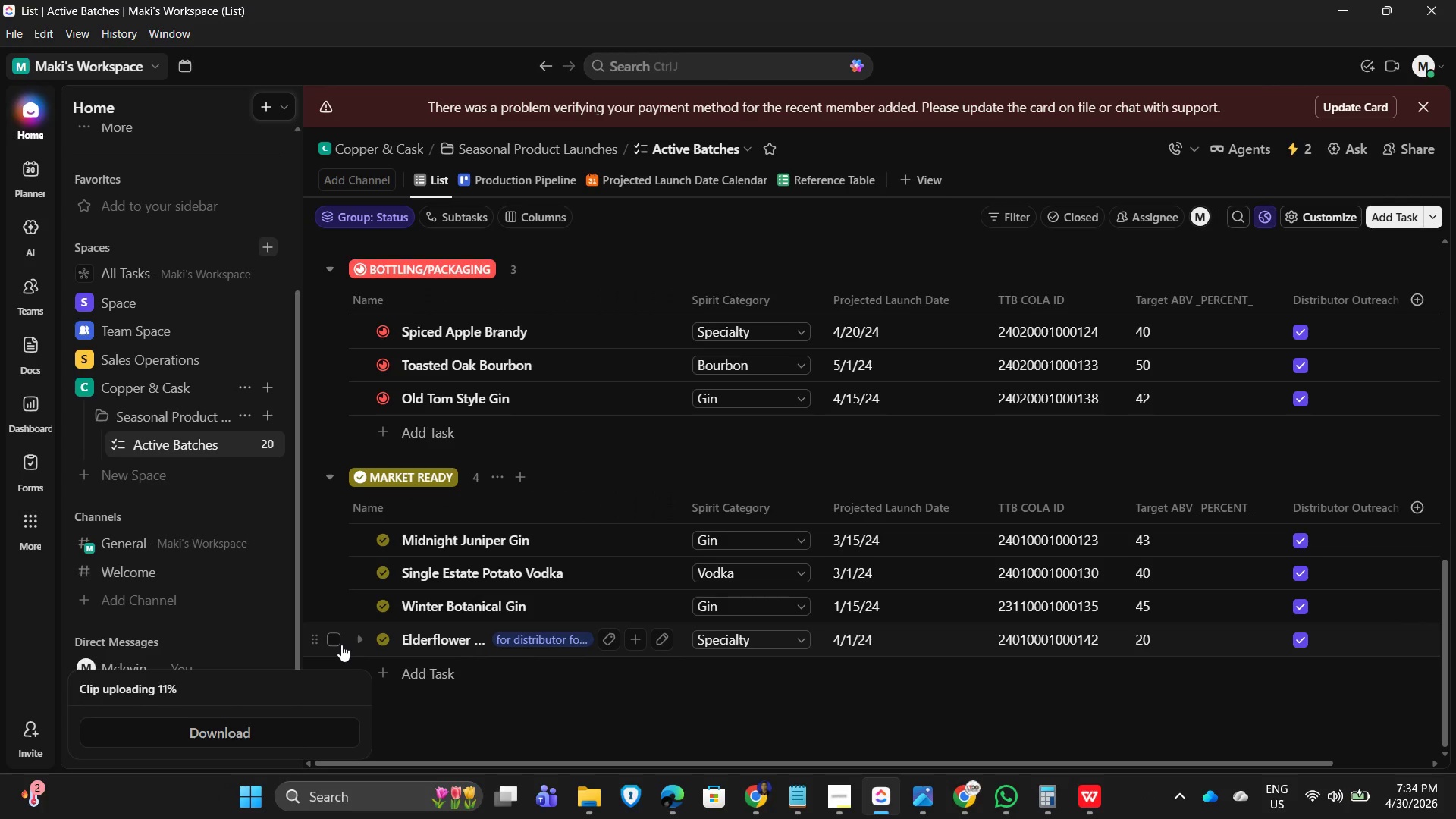 
wait(5.64)
 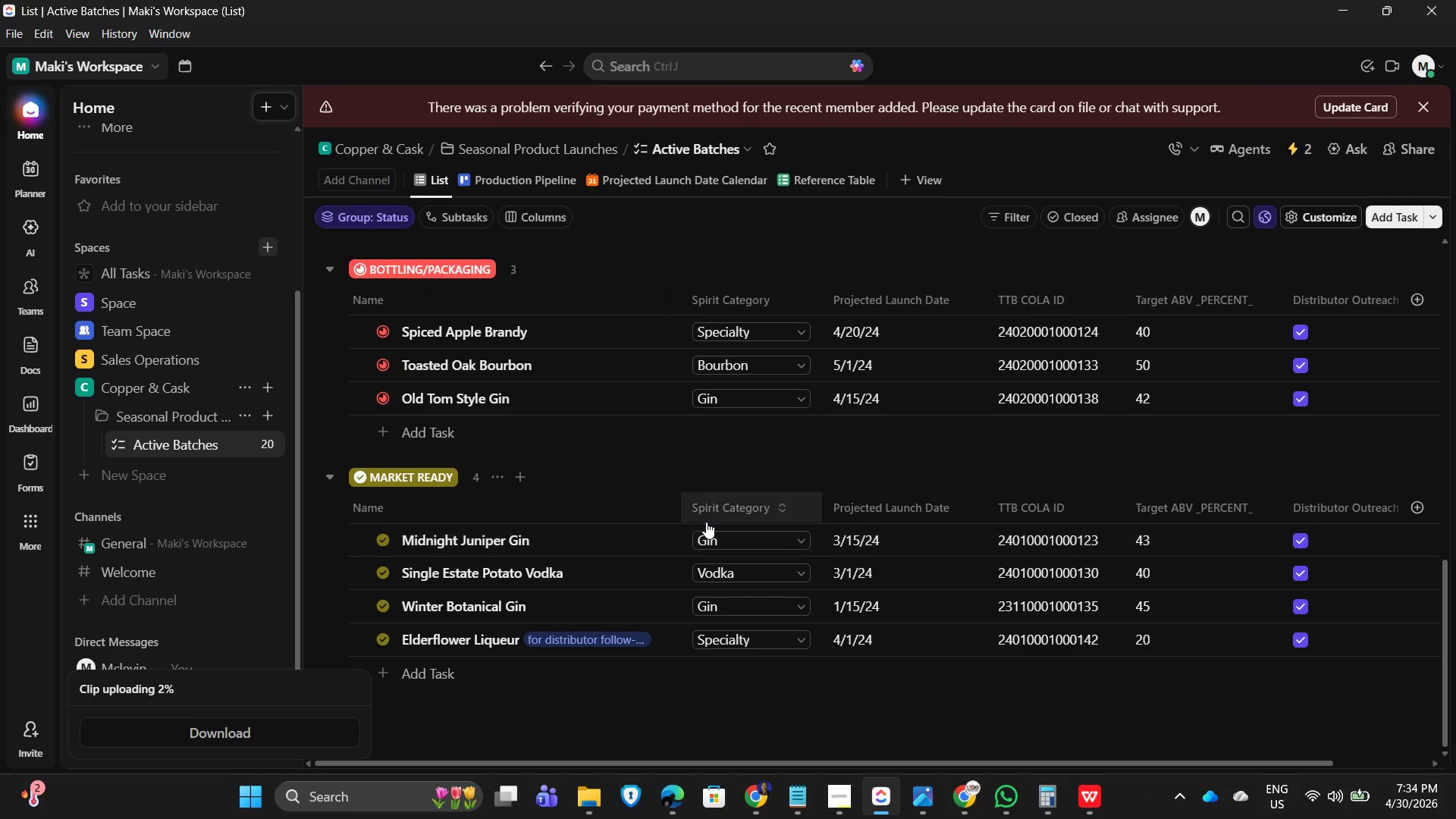 
left_click([799, 805])
 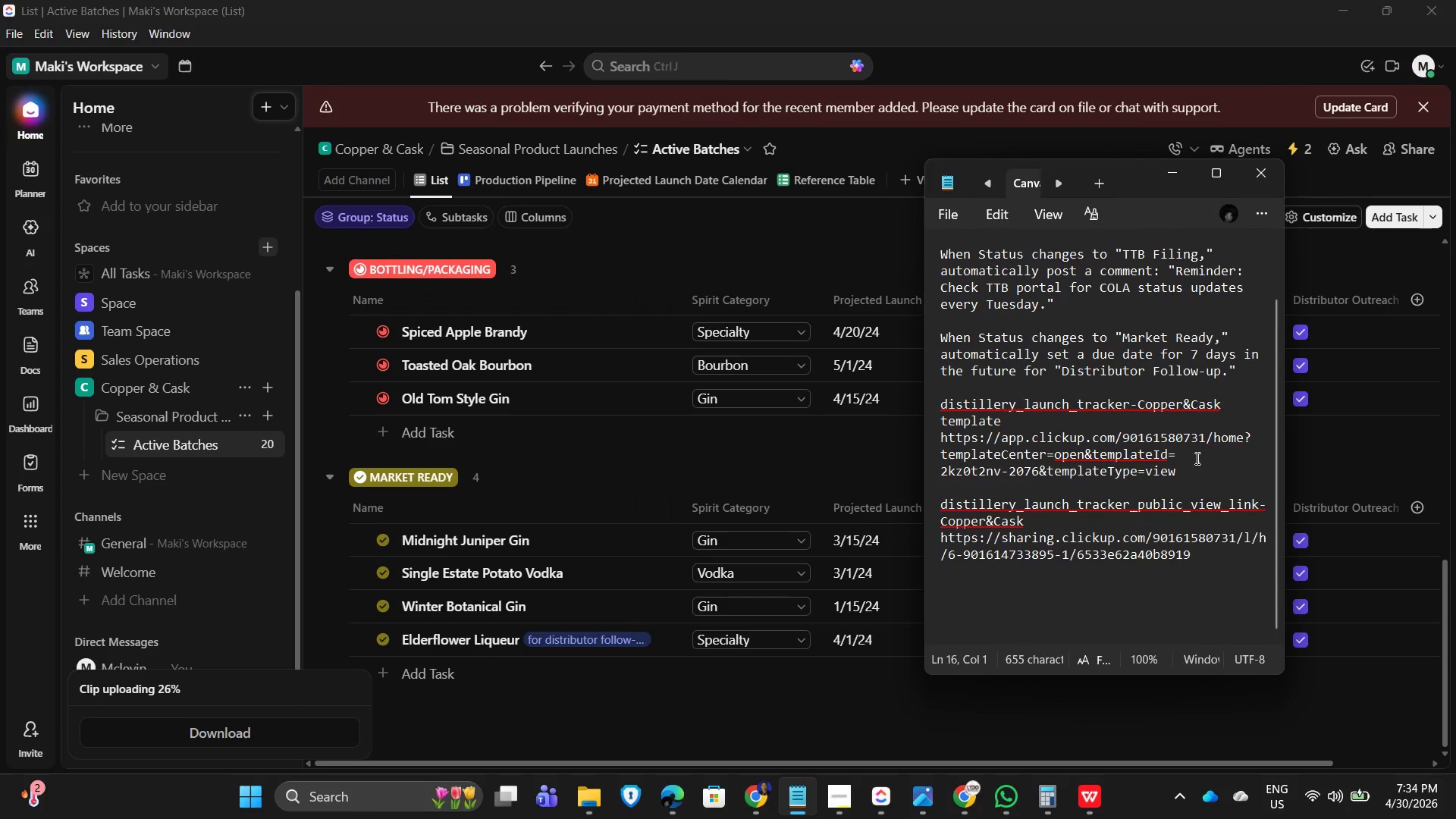 
scroll: coordinate [1153, 525], scroll_direction: up, amount: 2.0
 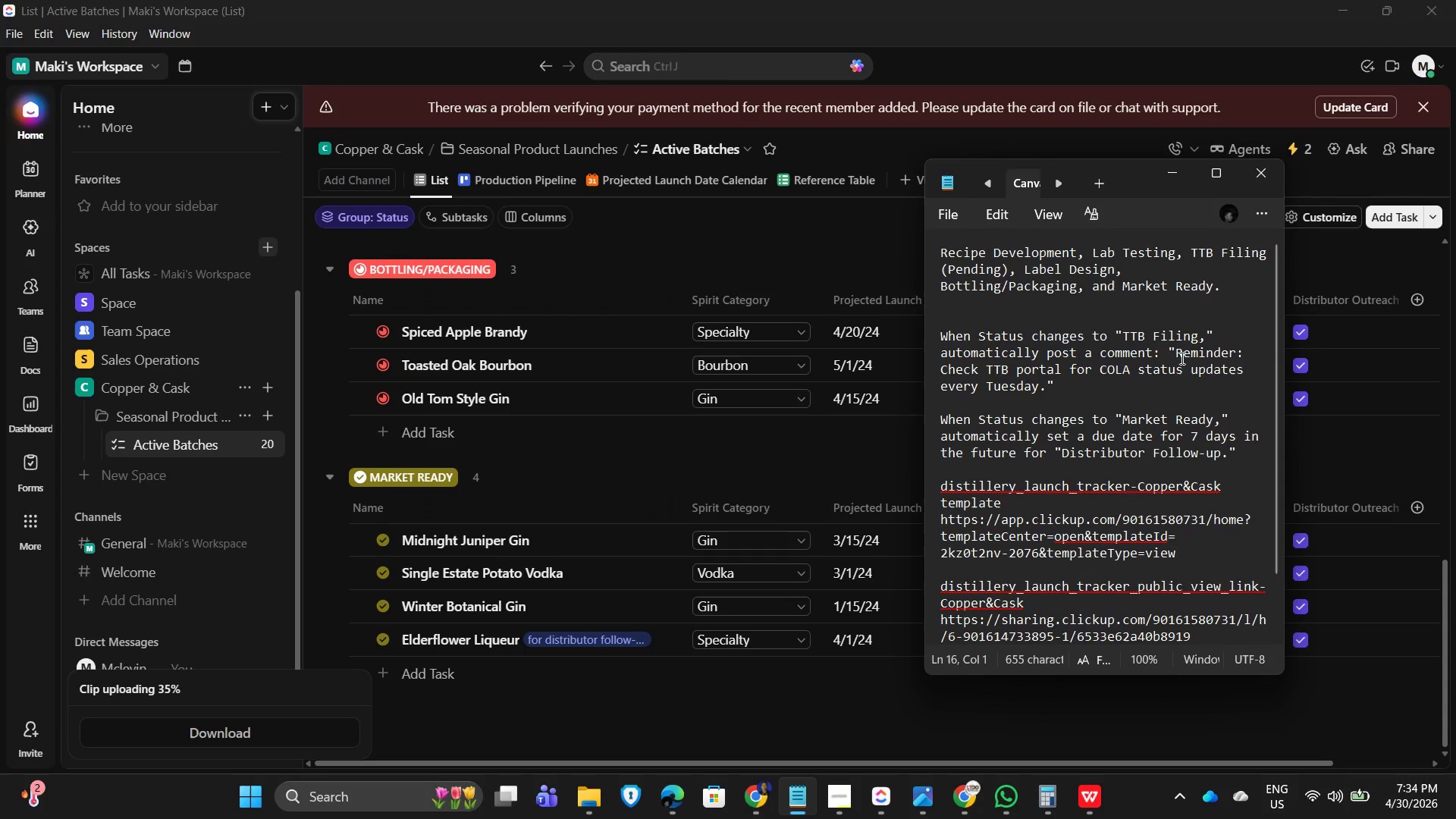 
scroll: coordinate [1225, 498], scroll_direction: down, amount: 1.0
 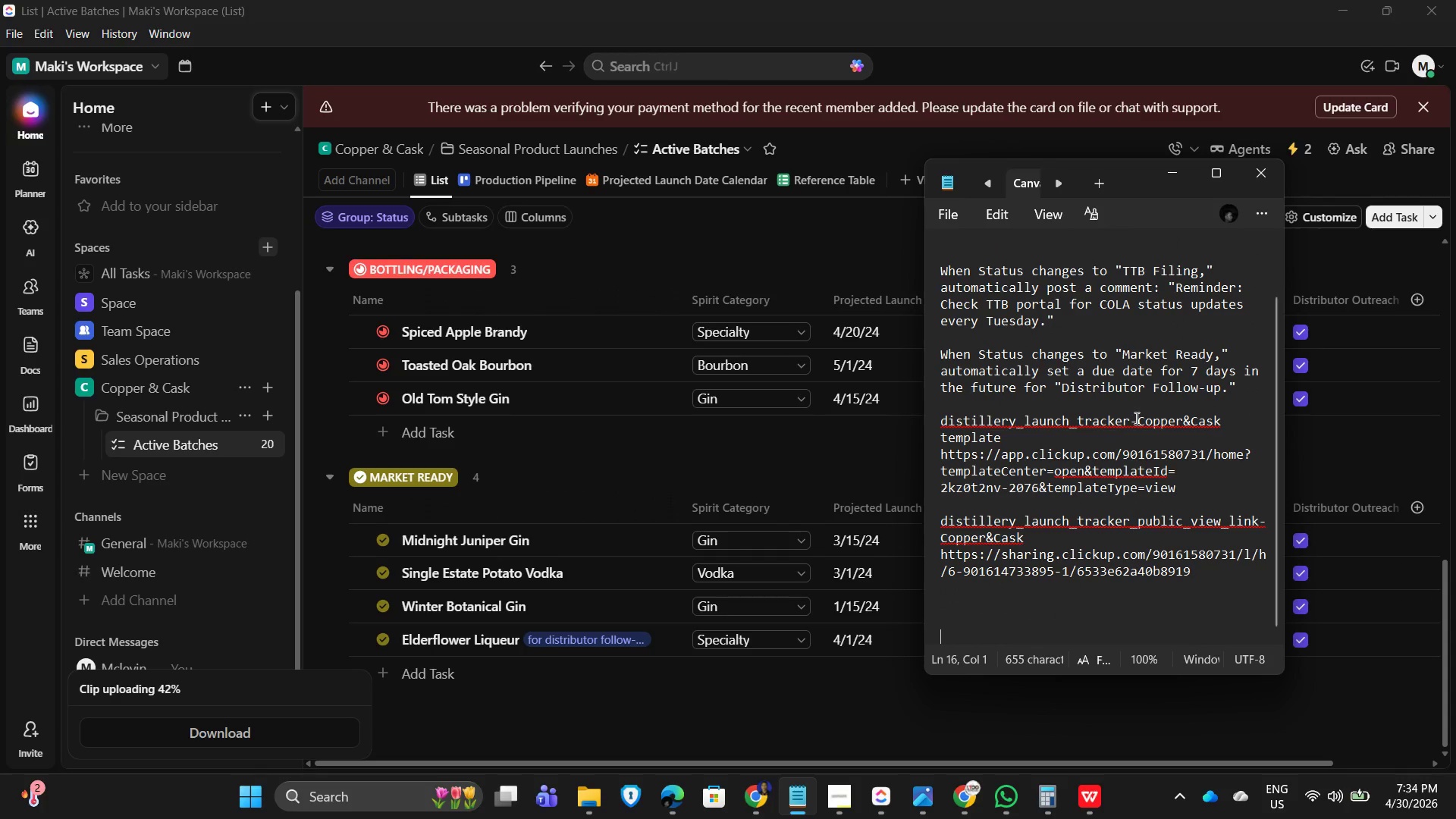 
left_click_drag(start_coordinate=[1131, 418], to_coordinate=[1221, 434])
 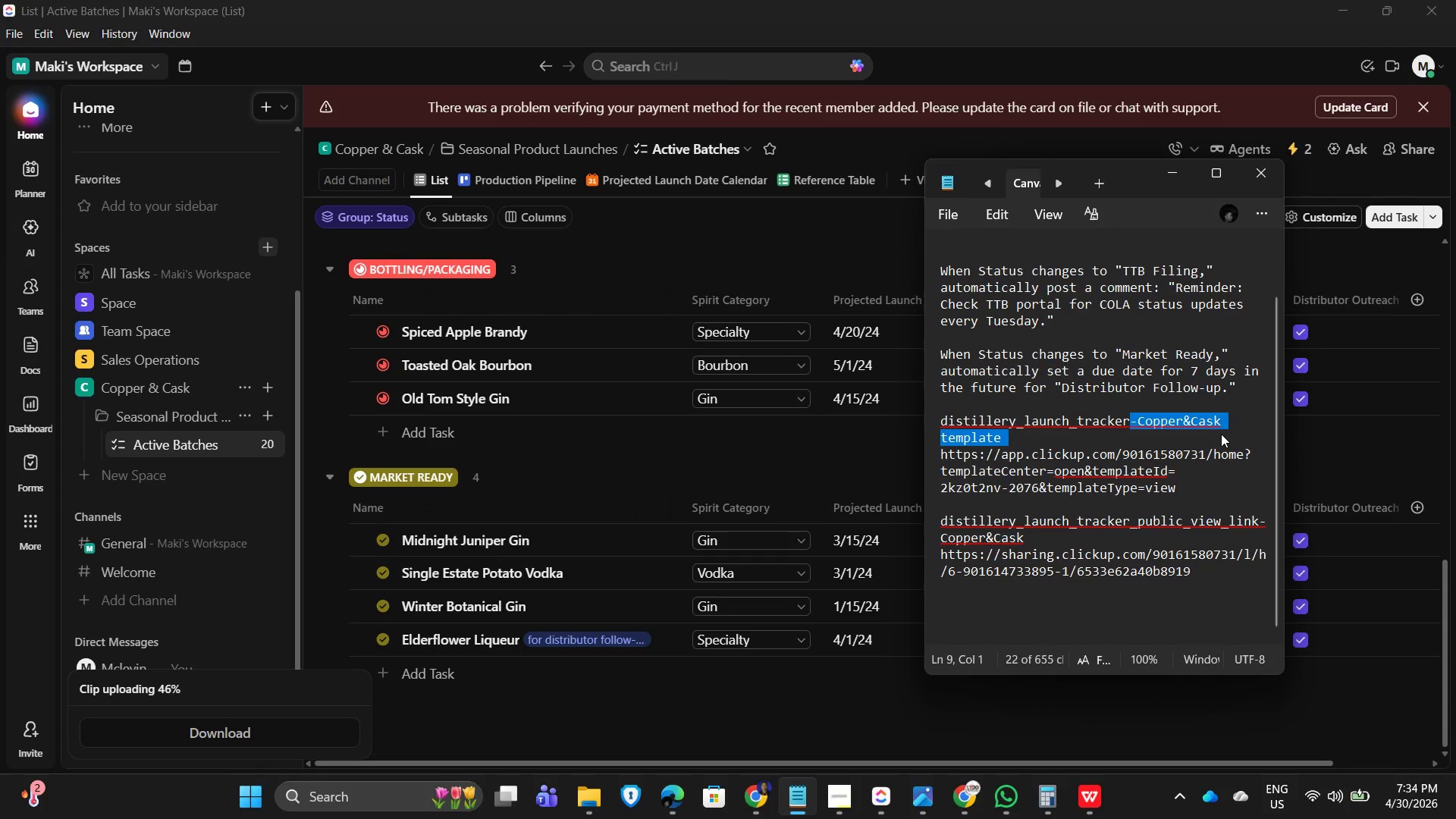 
key(Control+C)
 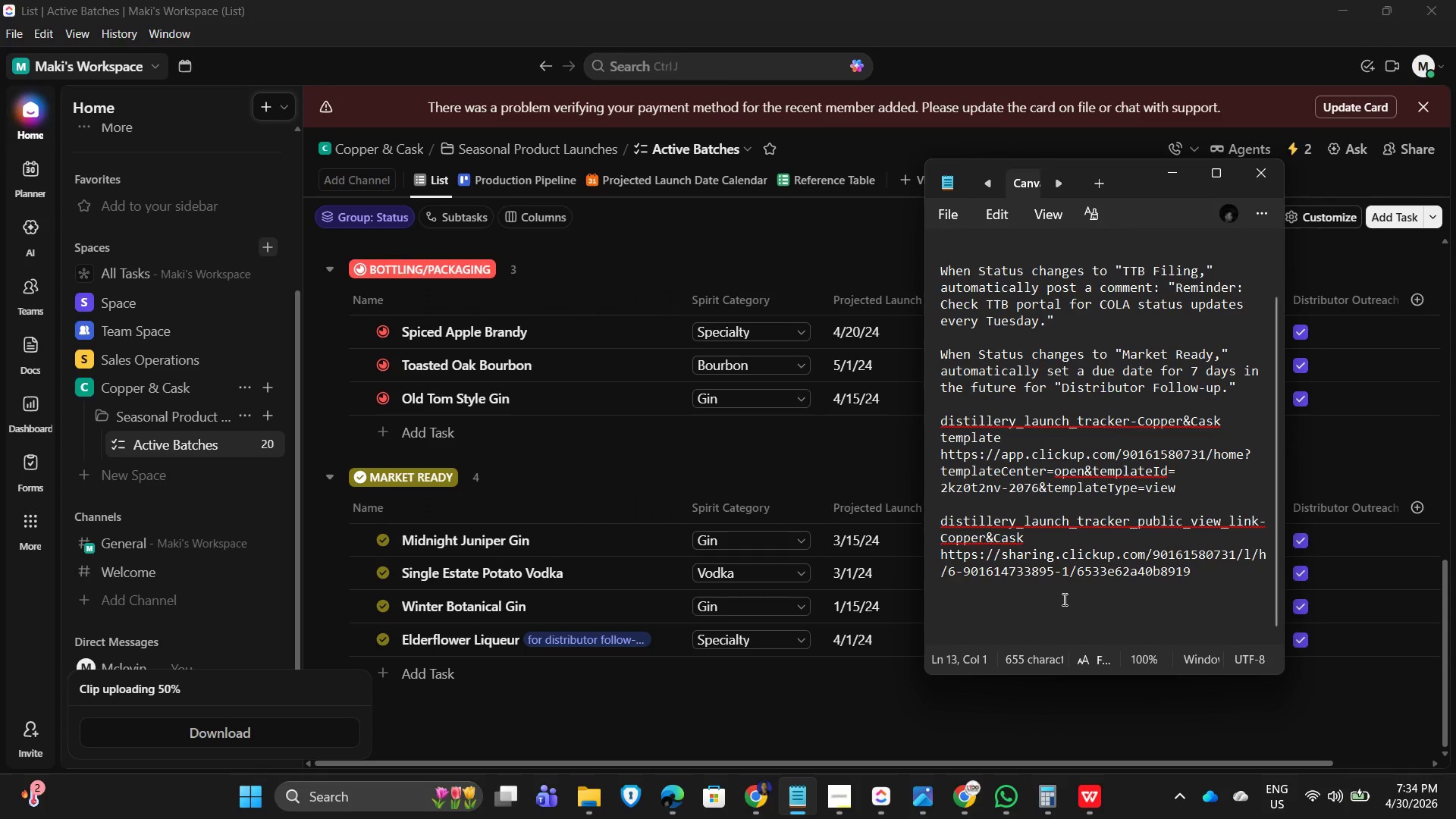 
key(Enter)
 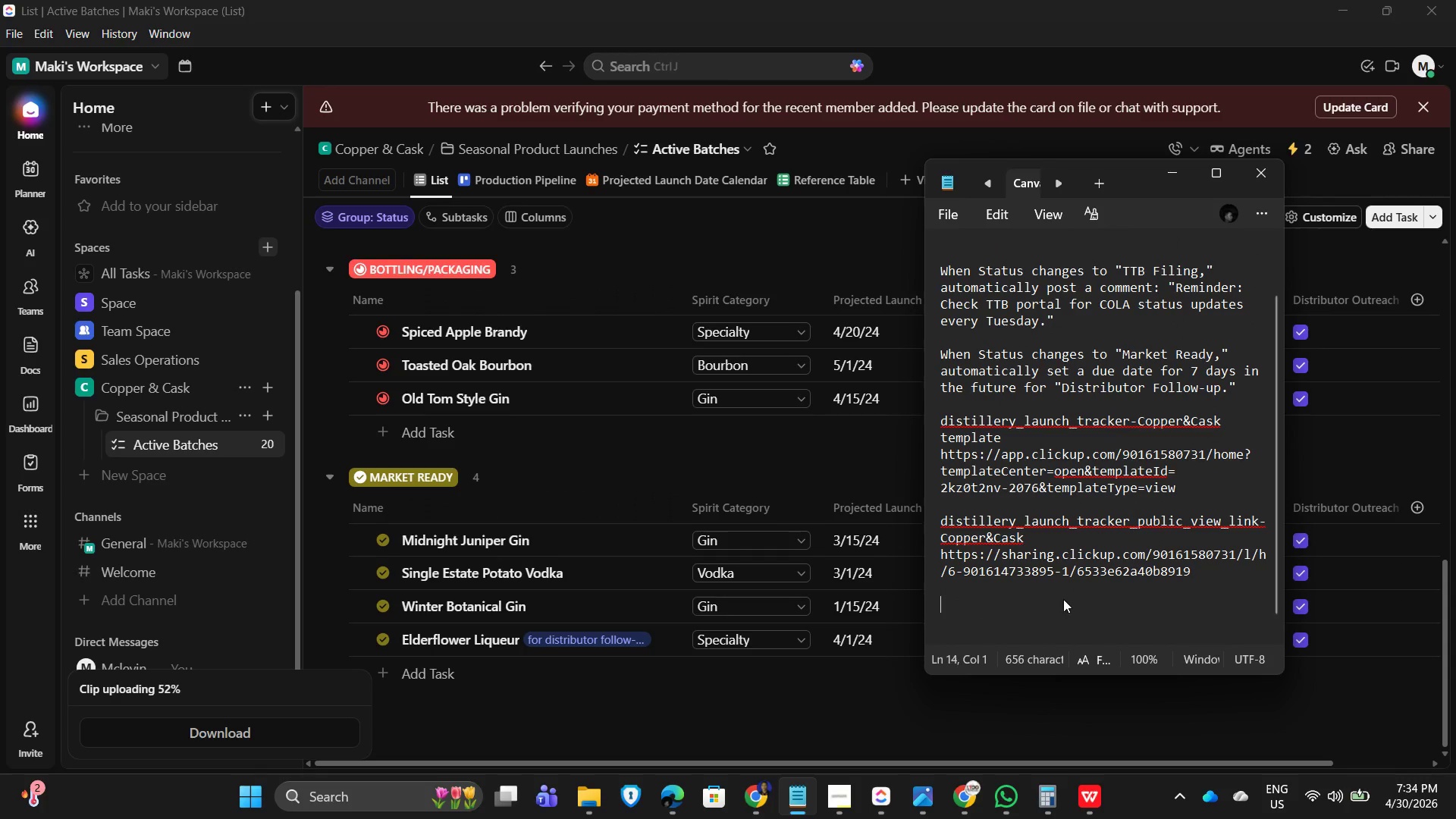 
key(Enter)
 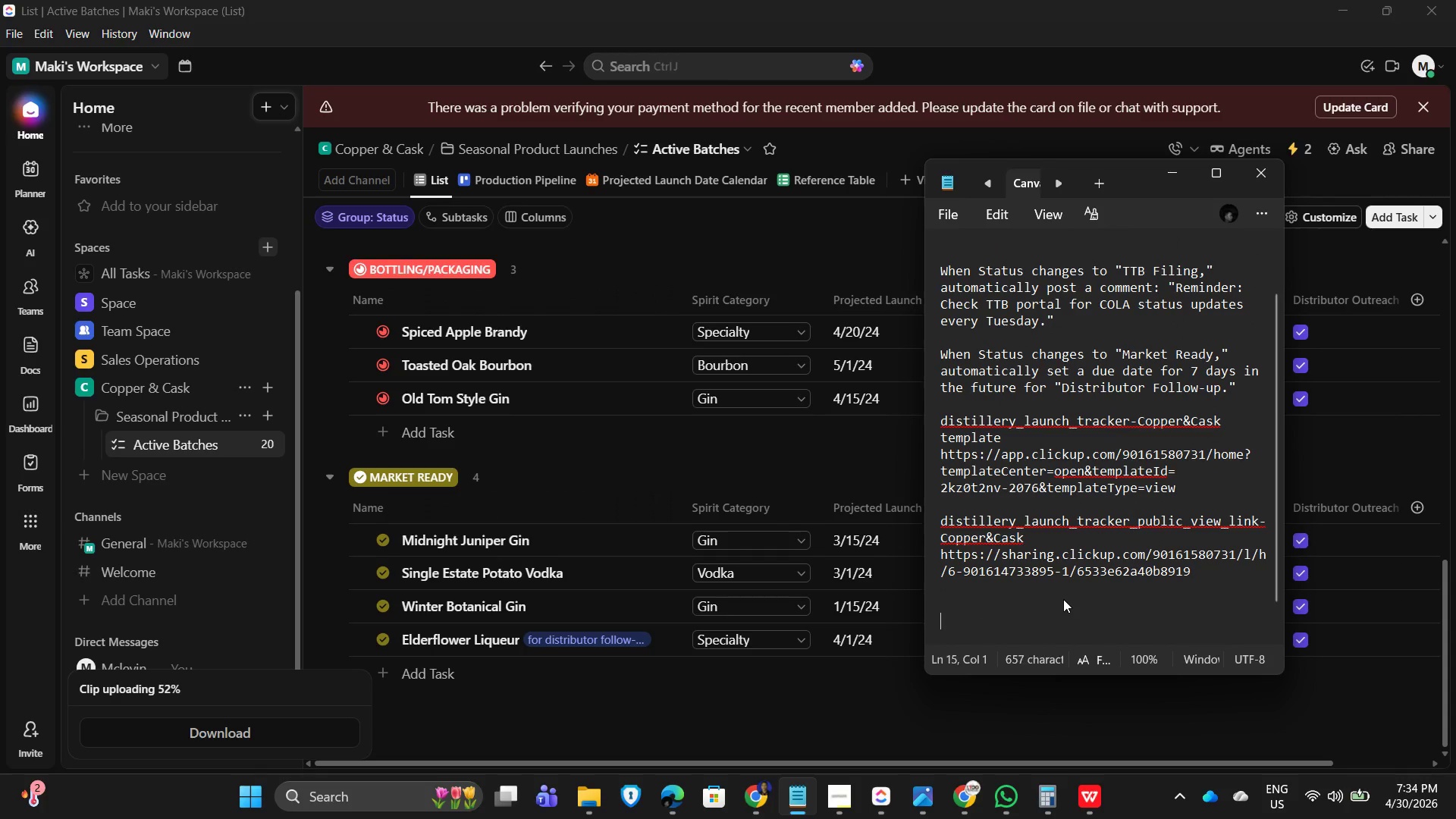 
key(Control+V)
 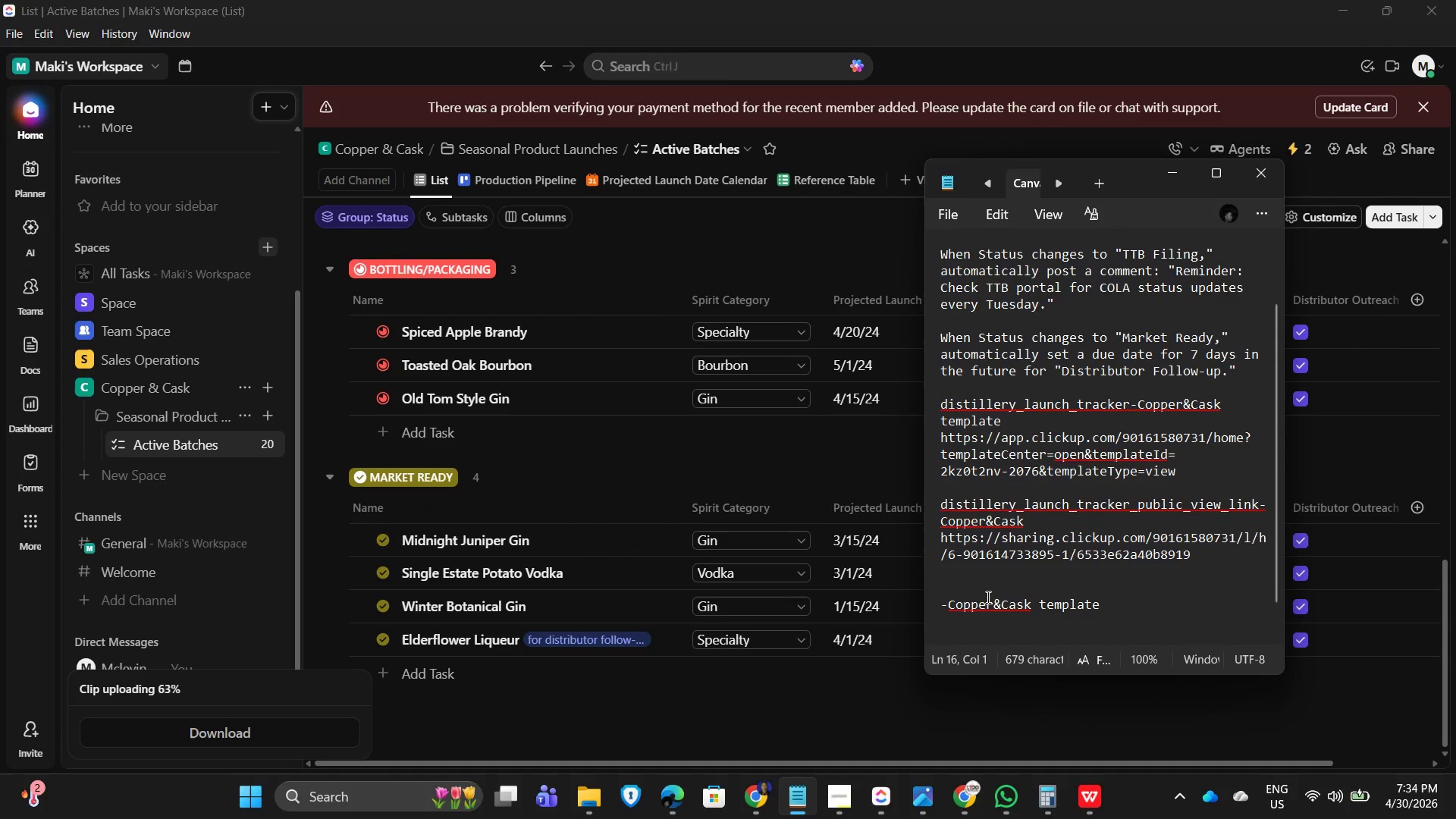 
left_click([940, 603])
 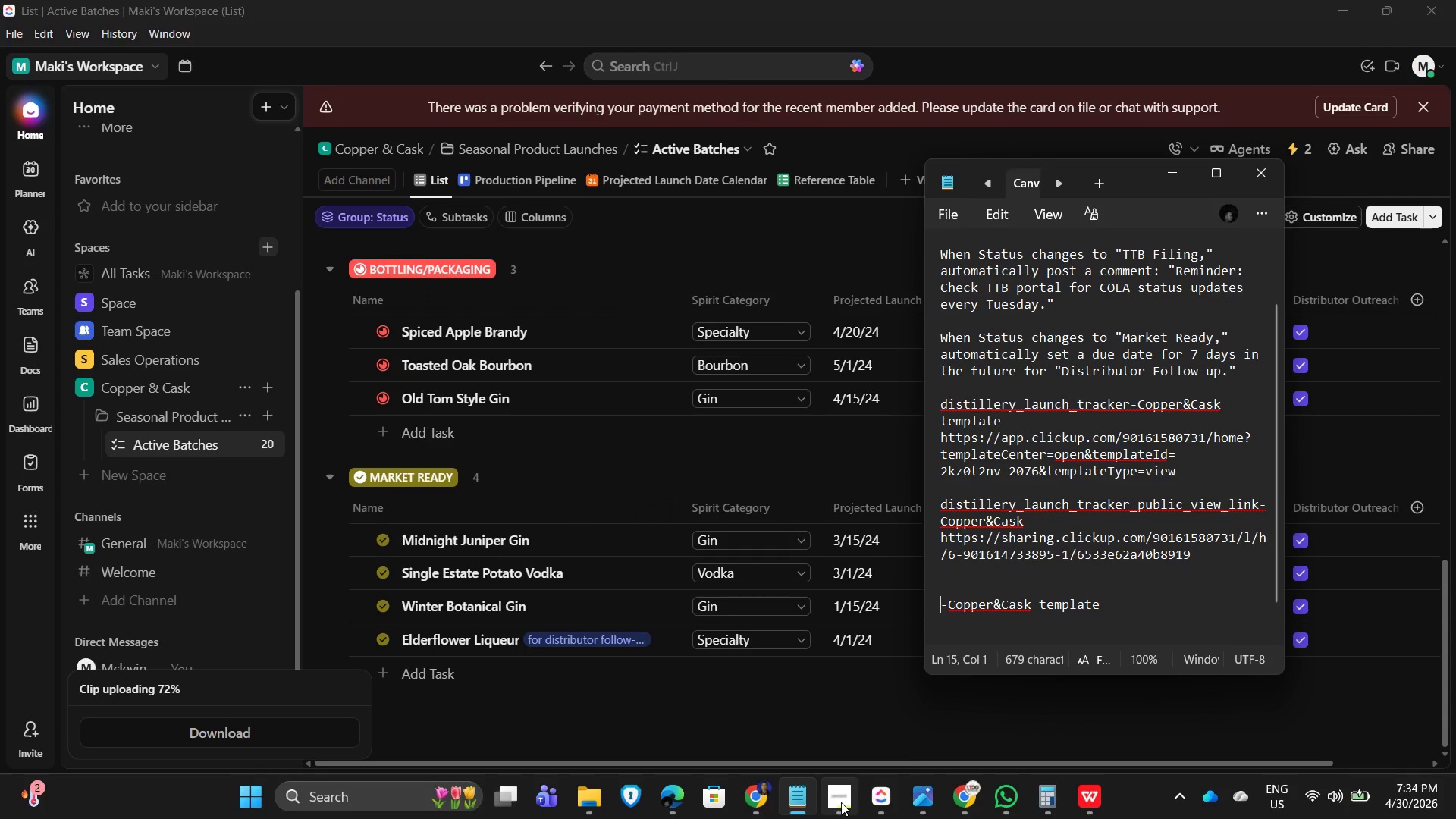 
left_click([841, 802])